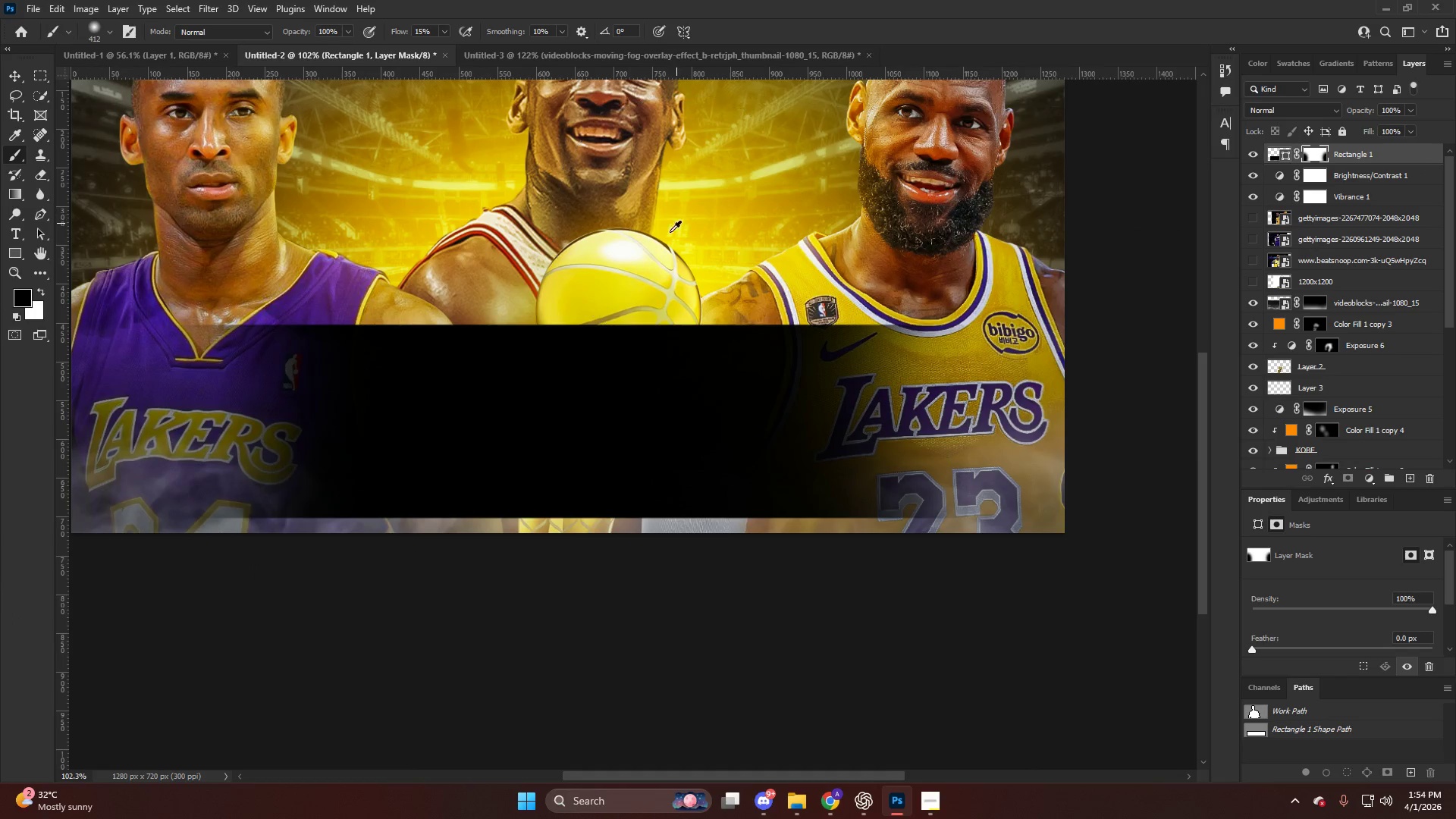 
key(Alt+AltLeft)
 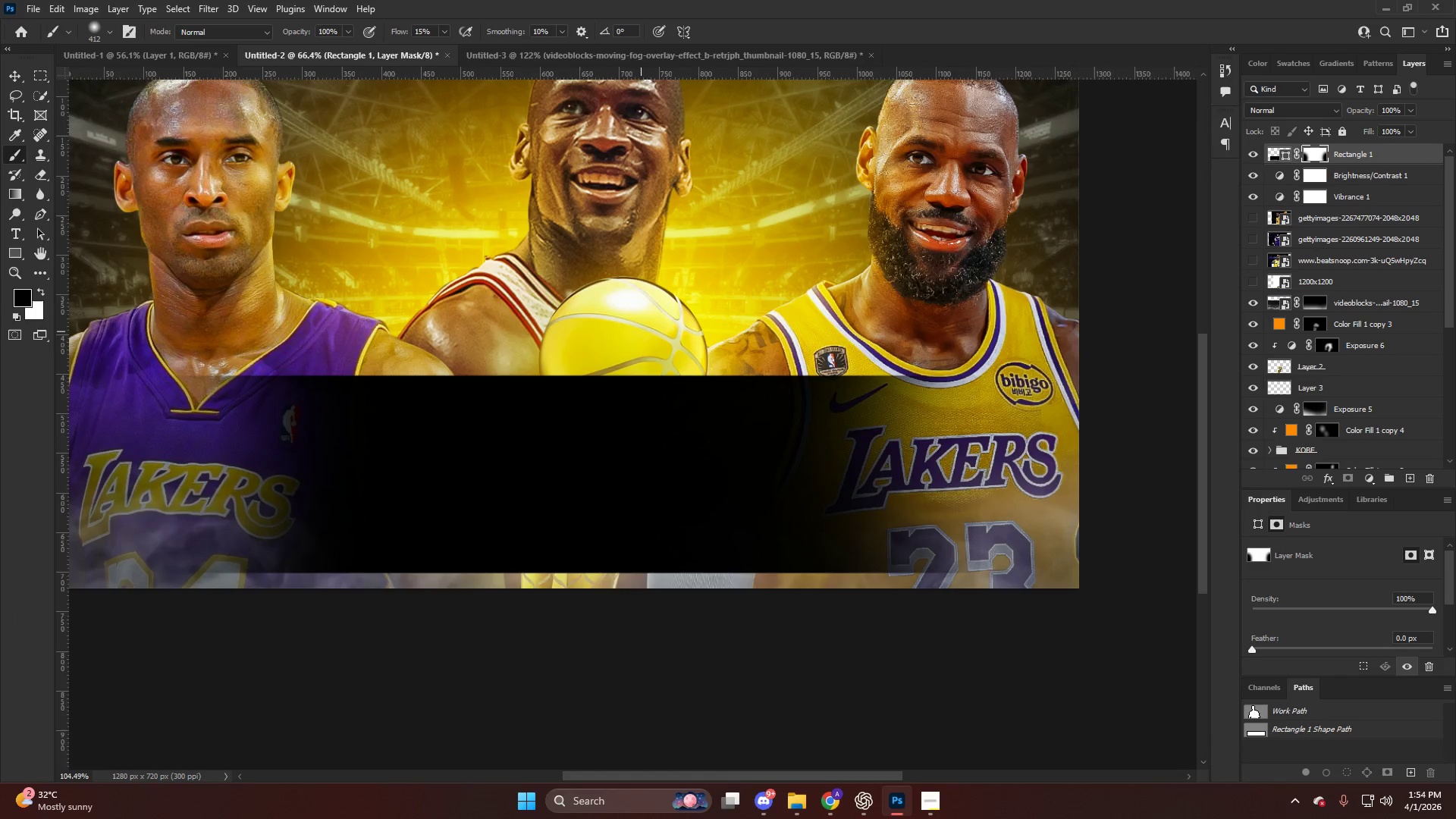 
key(V)
 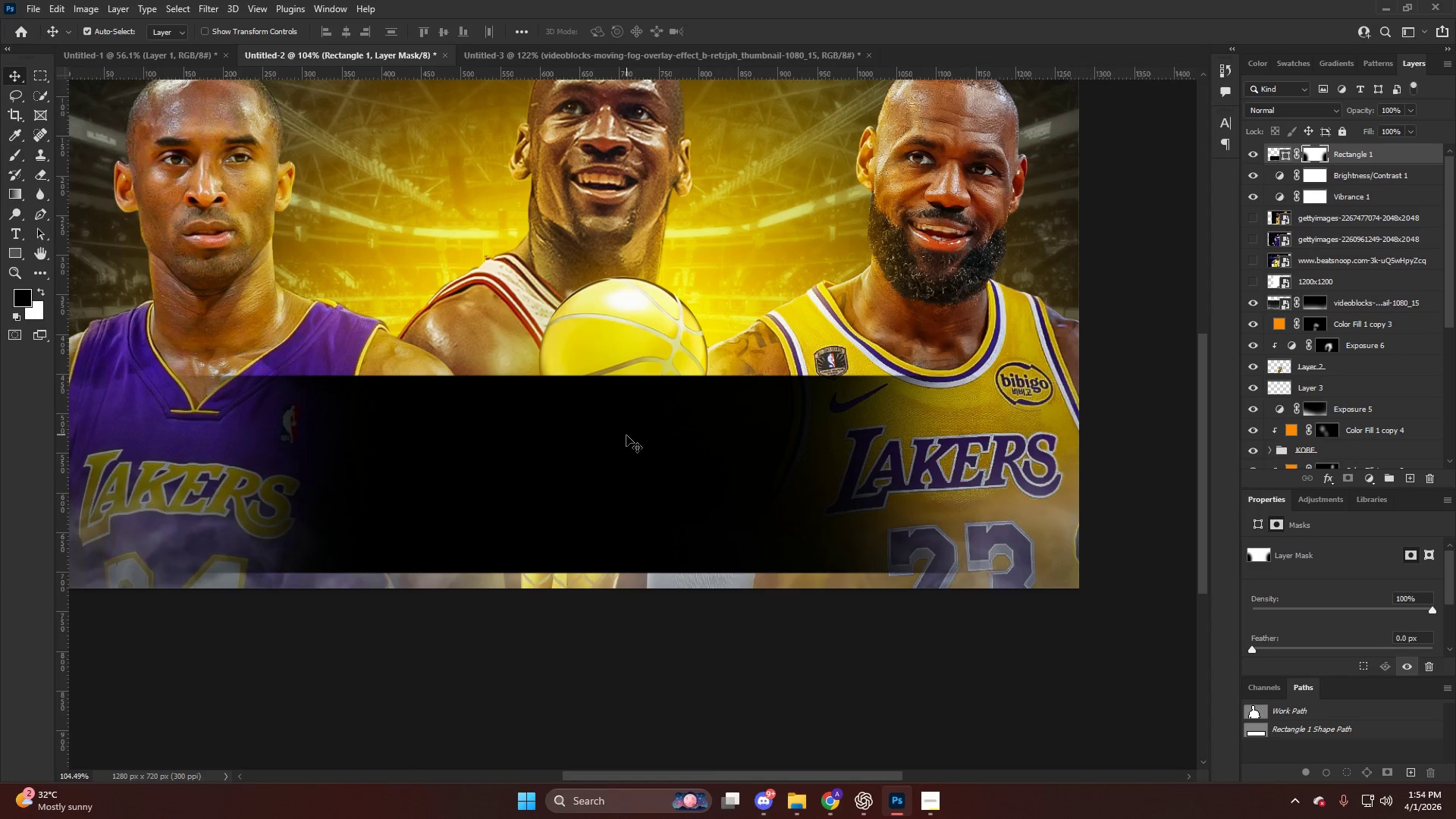 
scroll: coordinate [644, 331], scroll_direction: up, amount: 5.0
 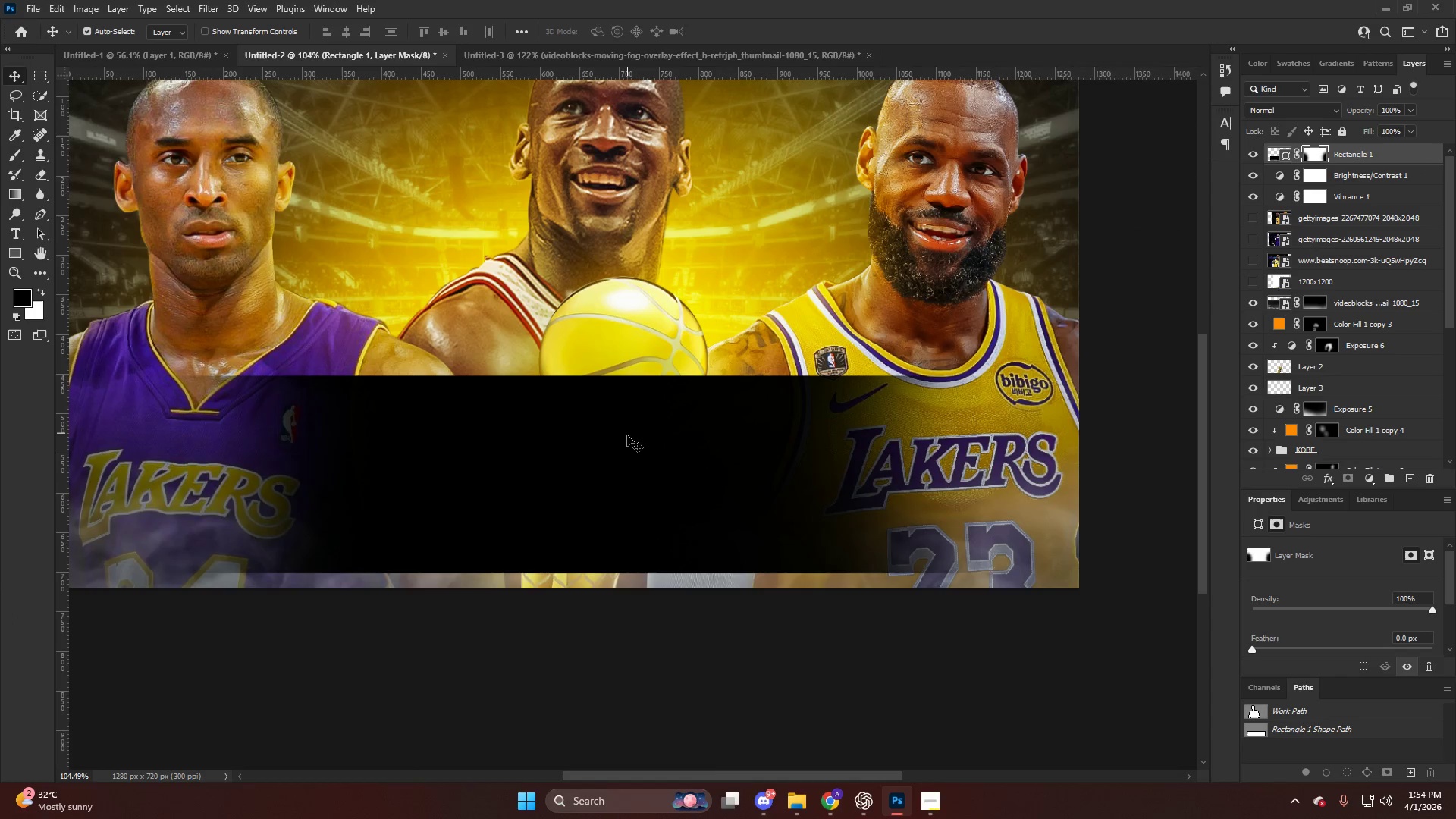 
left_click([626, 436])
 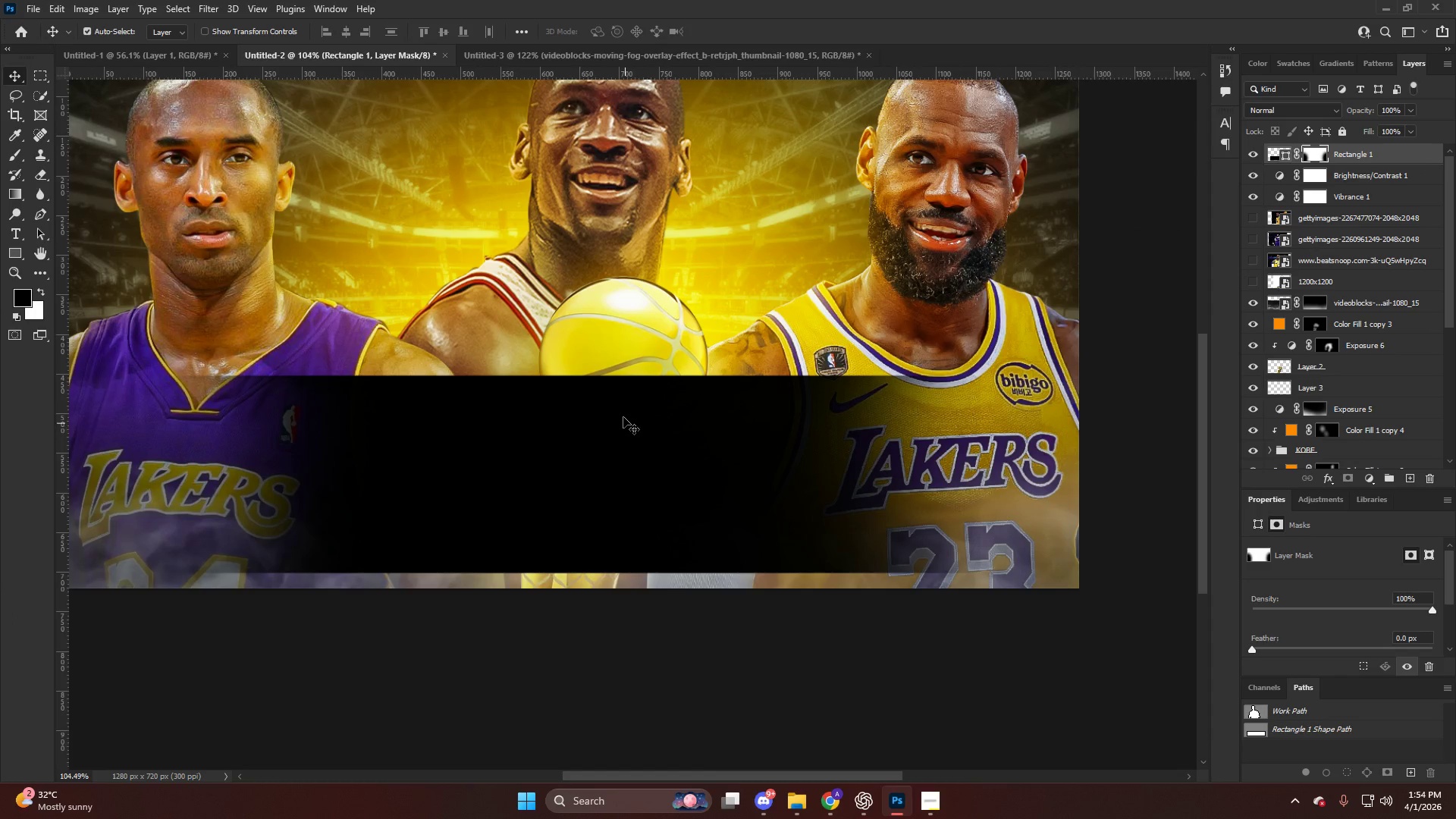 
key(Control+T)
 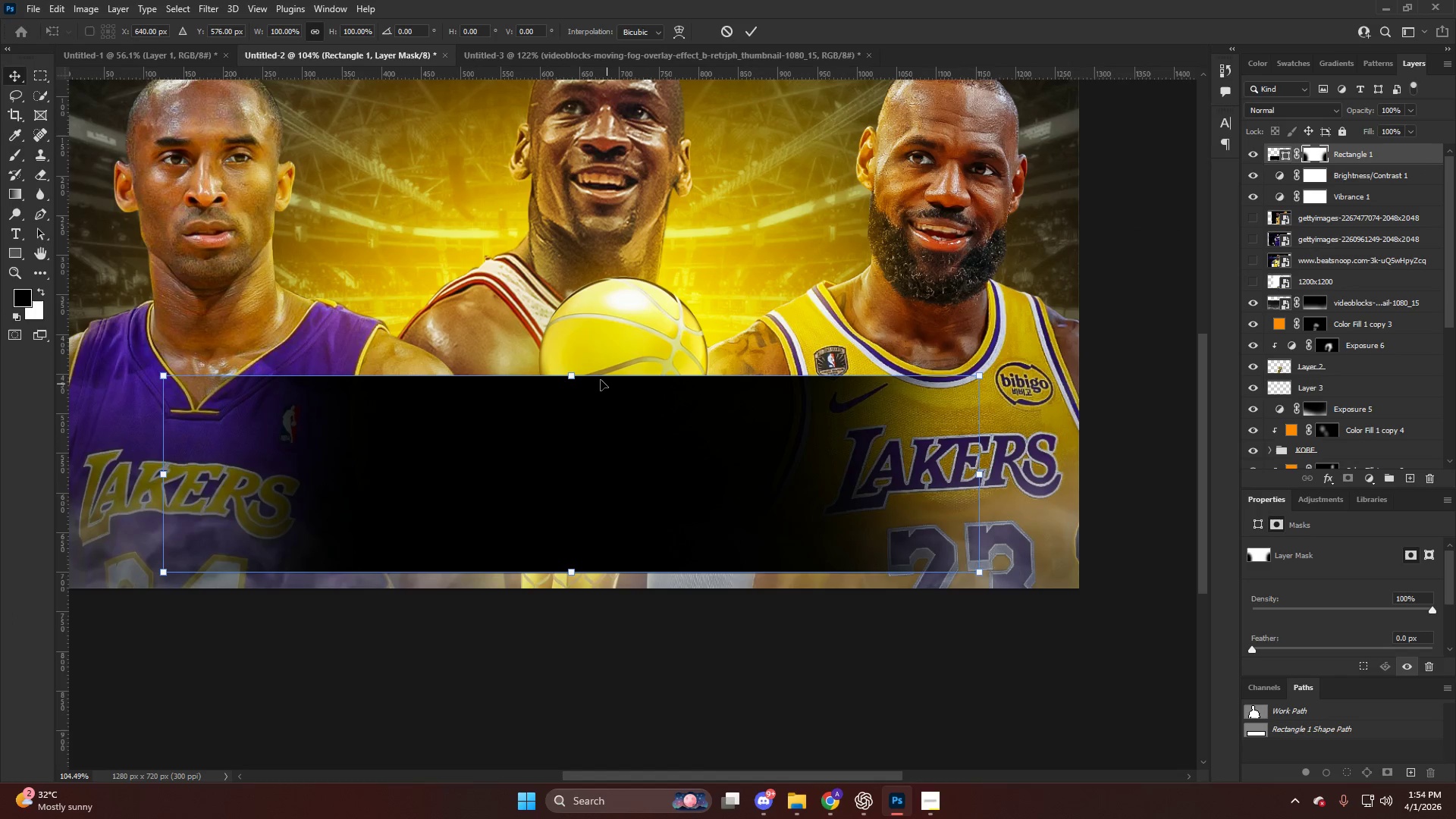 
hold_key(key=ShiftLeft, duration=1.2)
left_click_drag(start_coordinate=[571, 374], to_coordinate=[577, 434])
 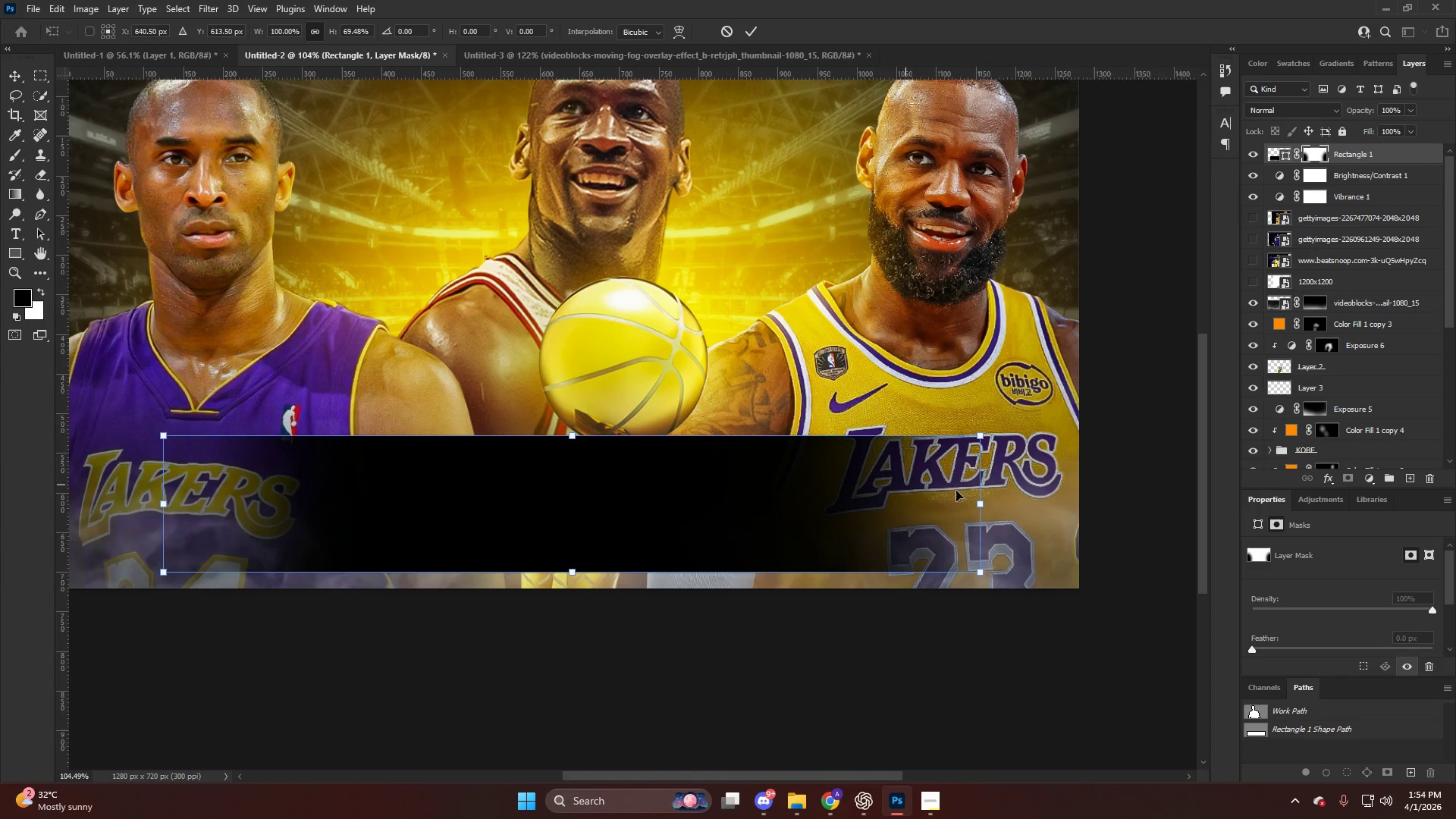 
hold_key(key=ShiftLeft, duration=1.27)
left_click_drag(start_coordinate=[979, 503], to_coordinate=[1048, 508])
 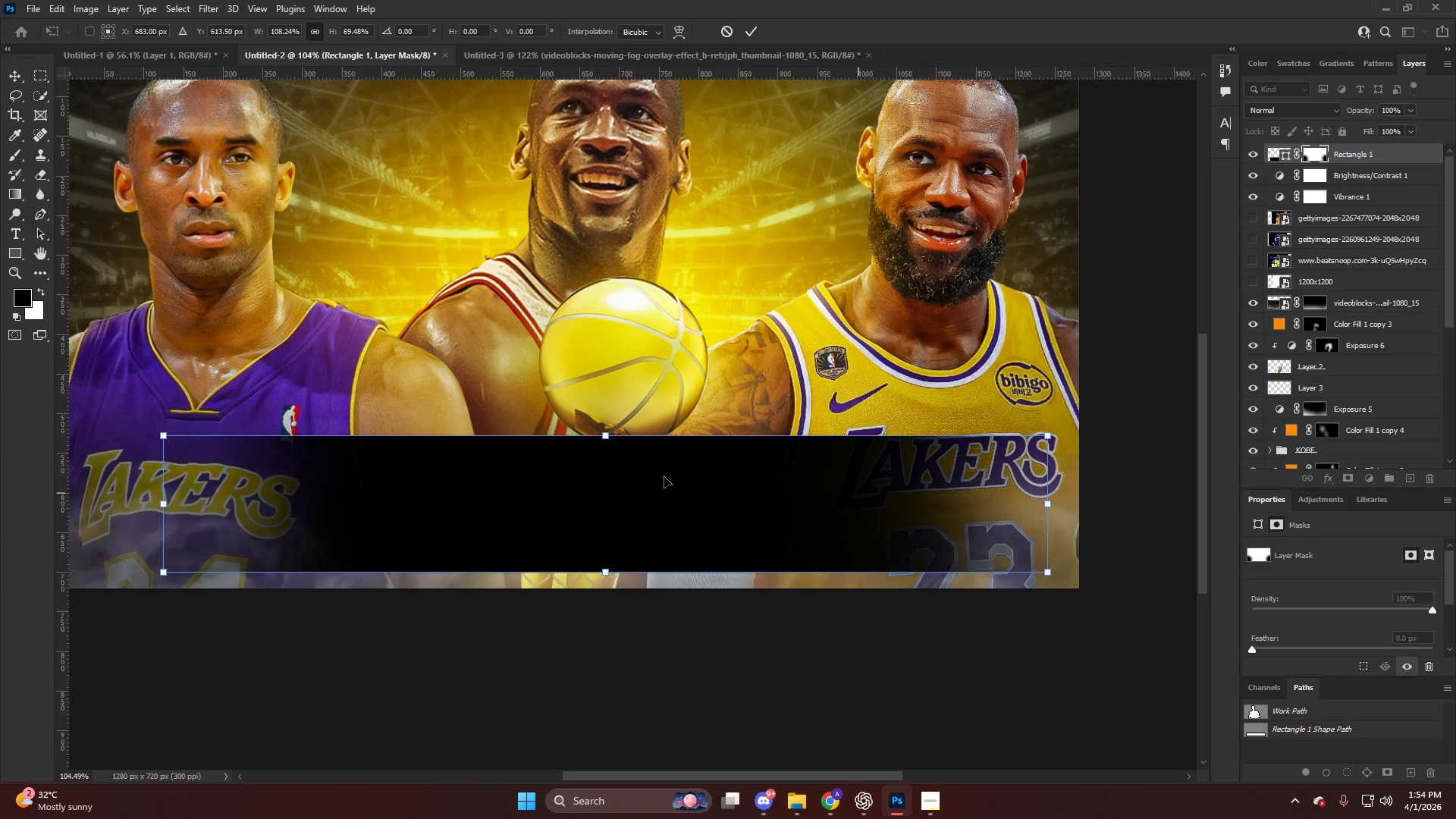 
hold_key(key=ControlLeft, duration=0.44)
scroll: coordinate [610, 469], scroll_direction: up, amount: 6.0
 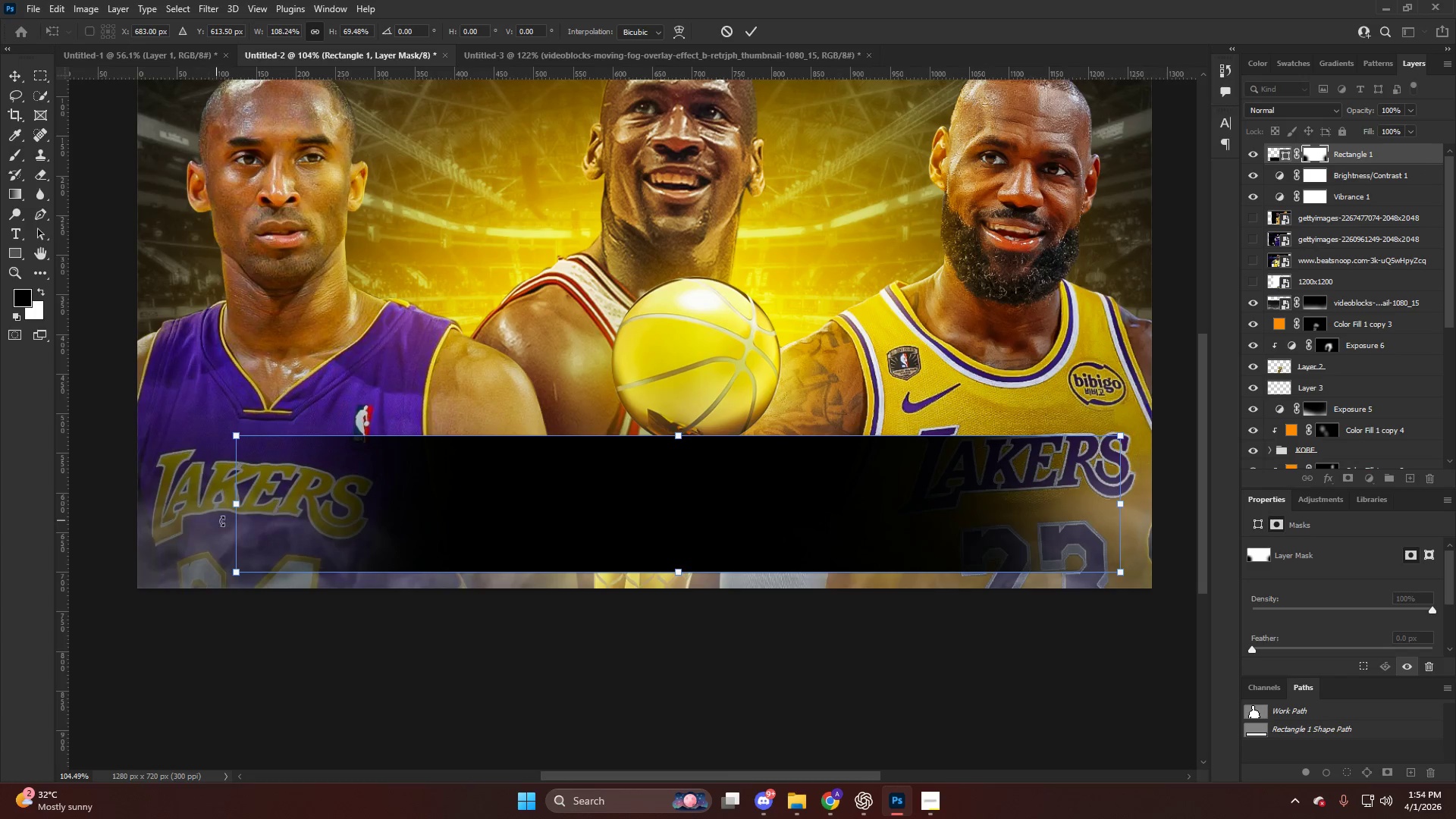 
hold_key(key=ShiftLeft, duration=1.23)
left_click_drag(start_coordinate=[234, 511], to_coordinate=[166, 511])
 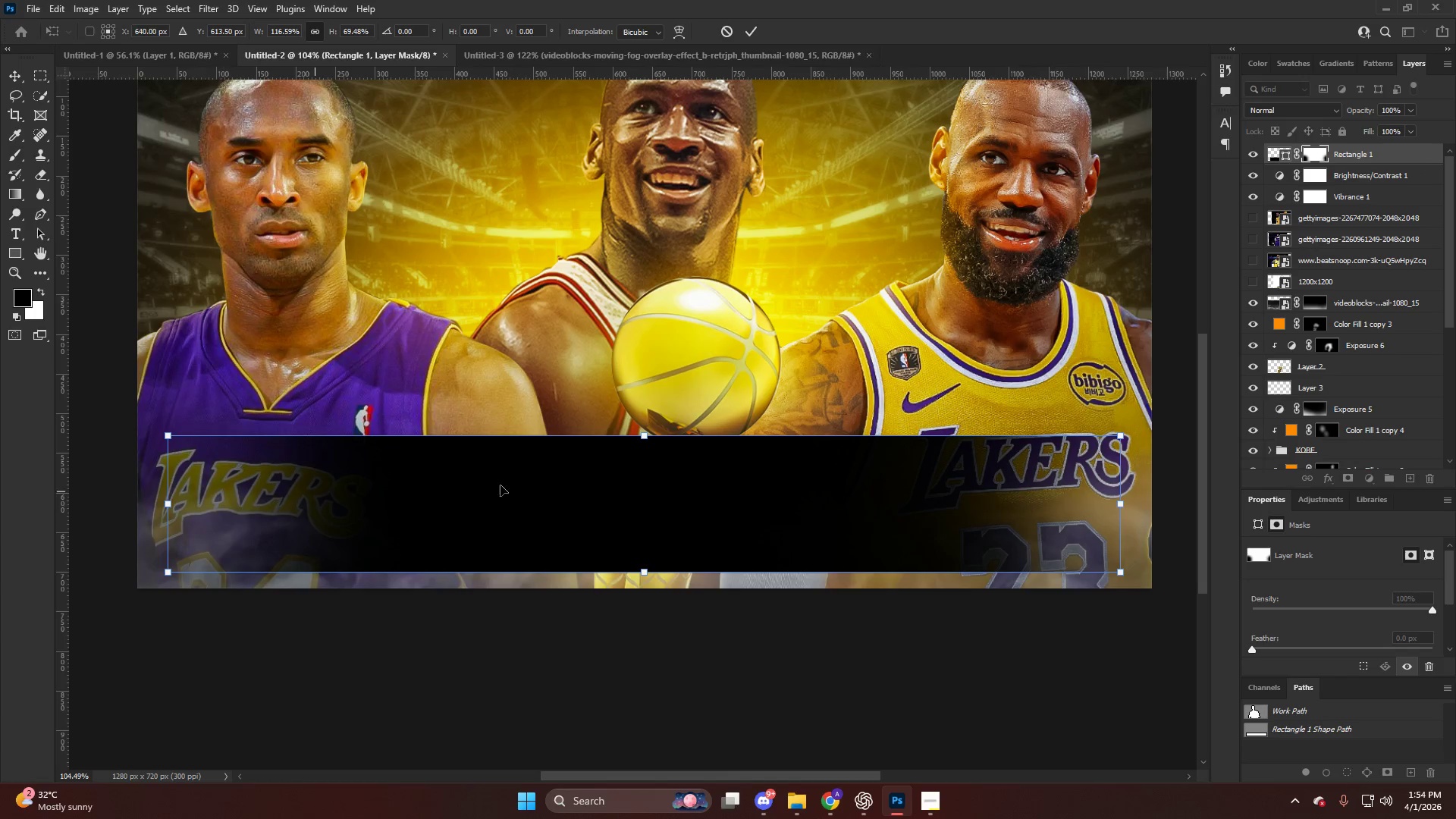 
left_click([524, 485])
 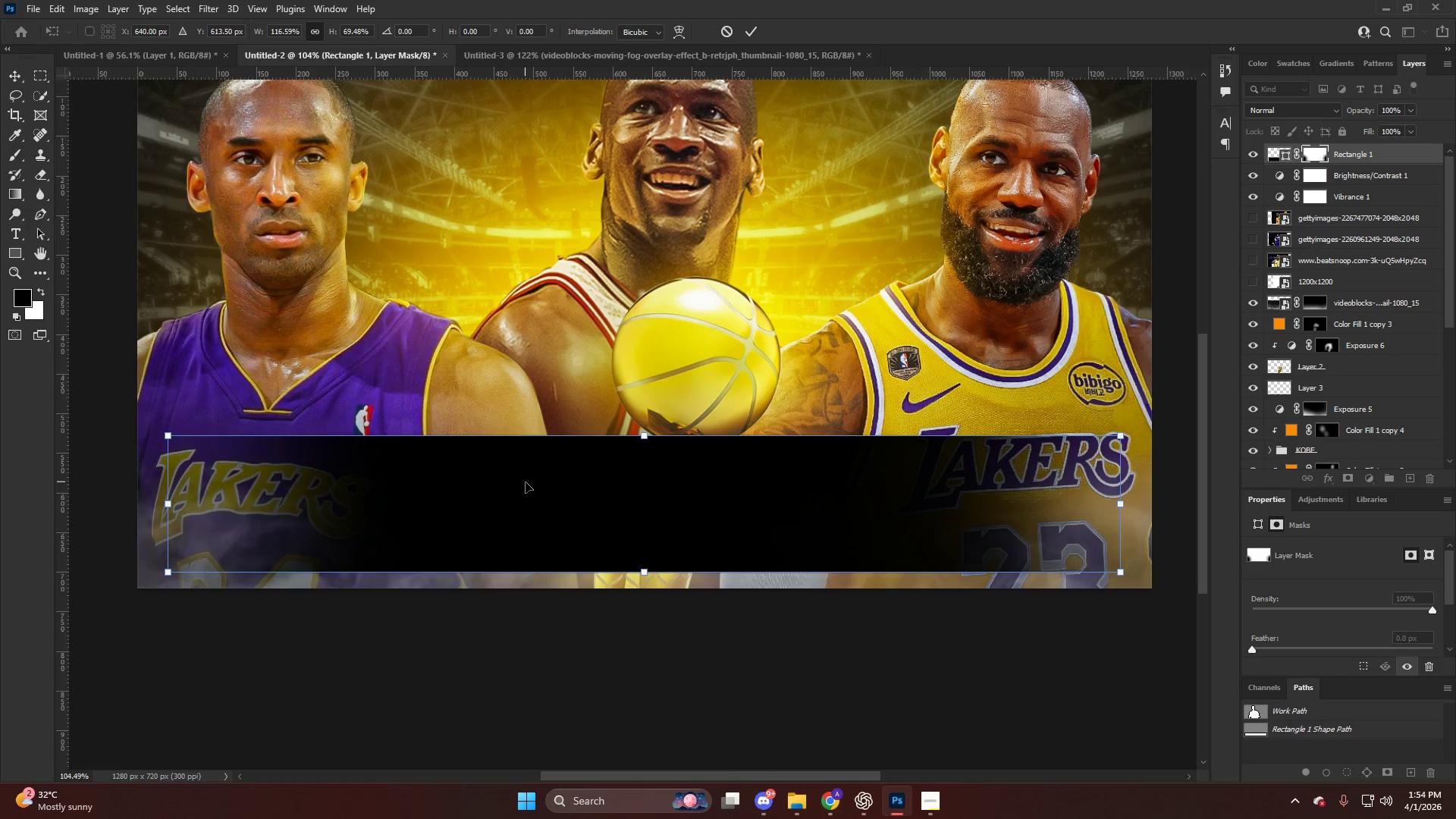 
key(NumpadEnter)
 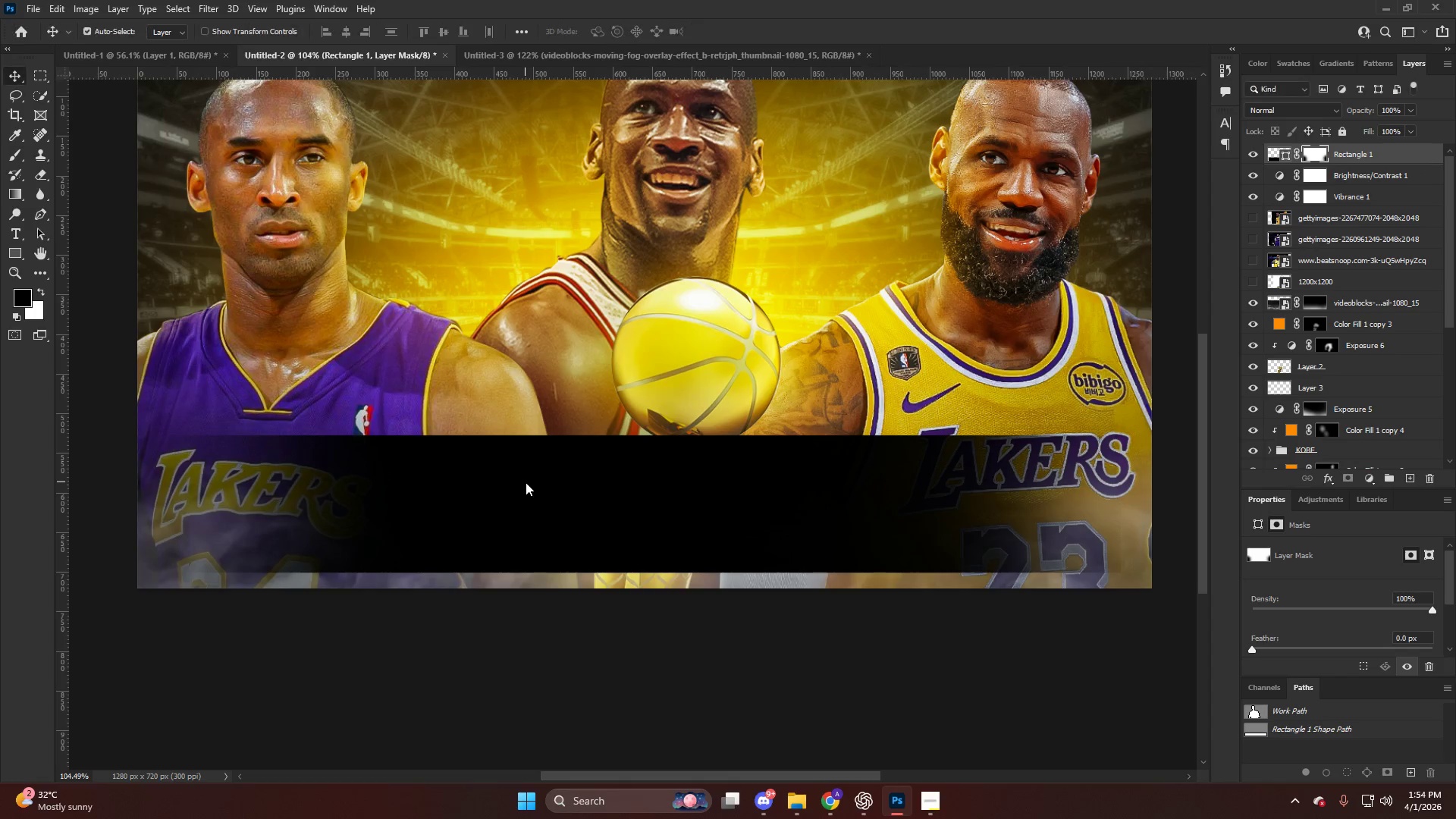 
hold_key(key=AltLeft, duration=0.33)
 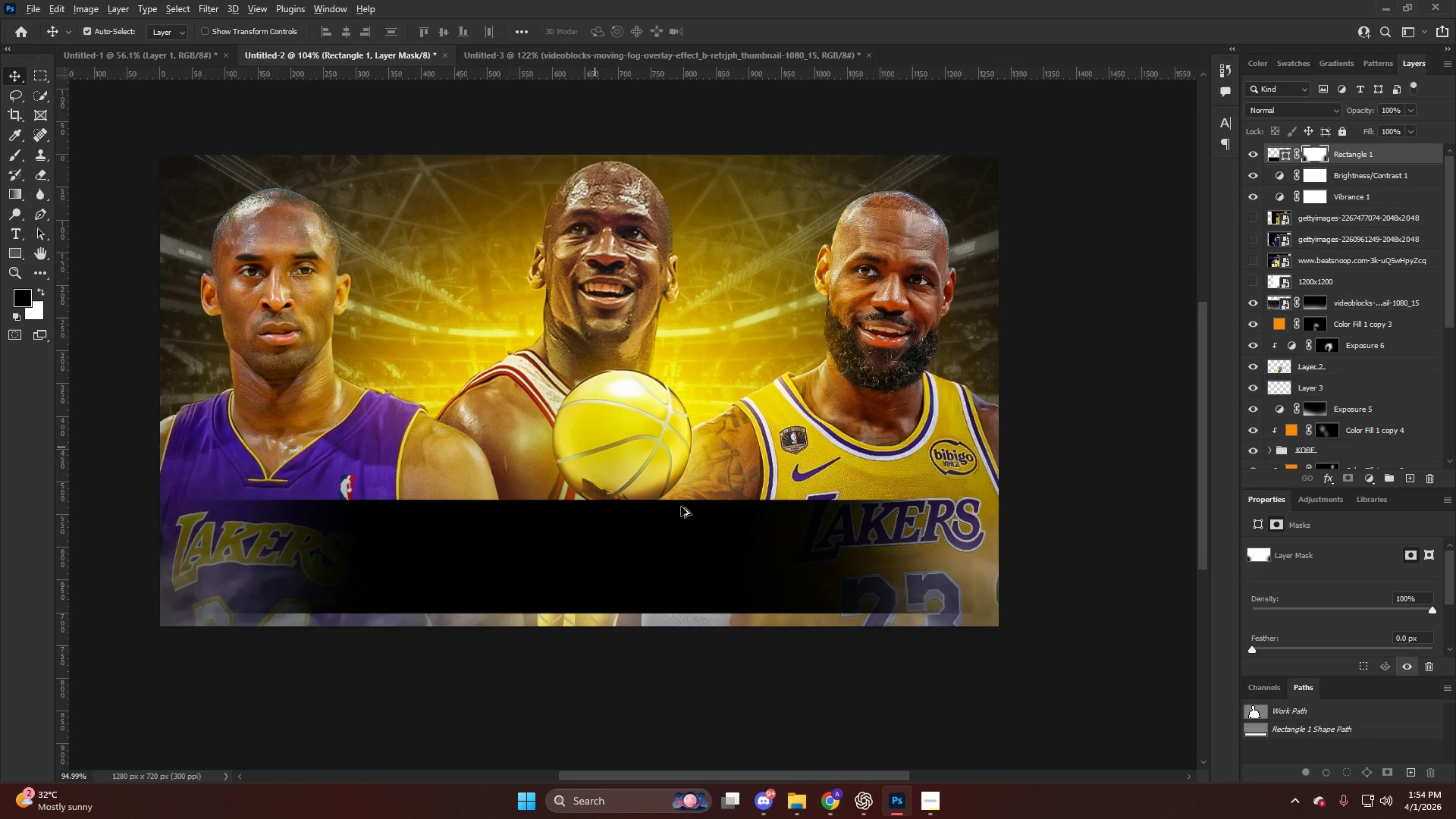 
key(Alt+AltLeft)
 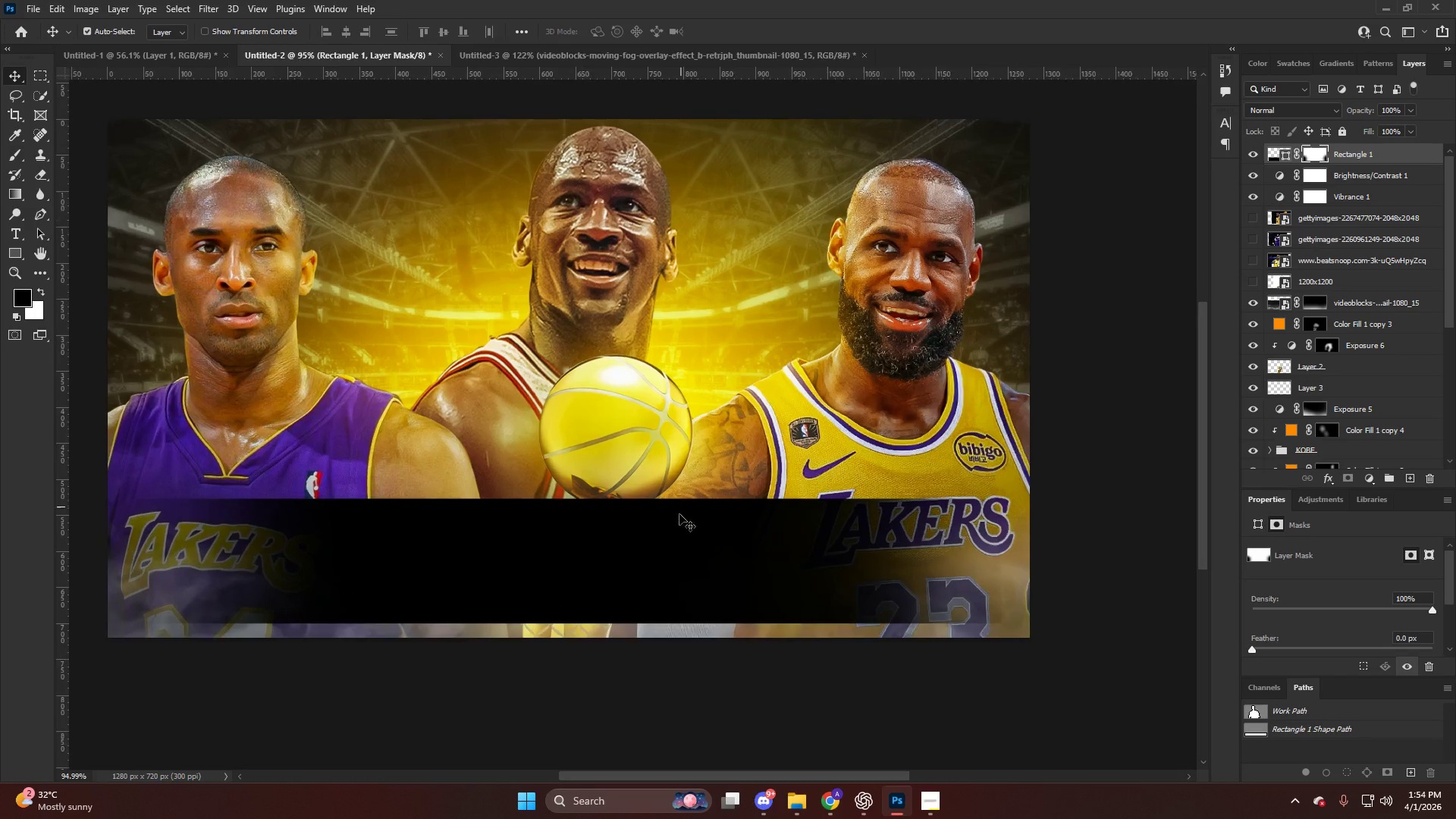 
key(V)
 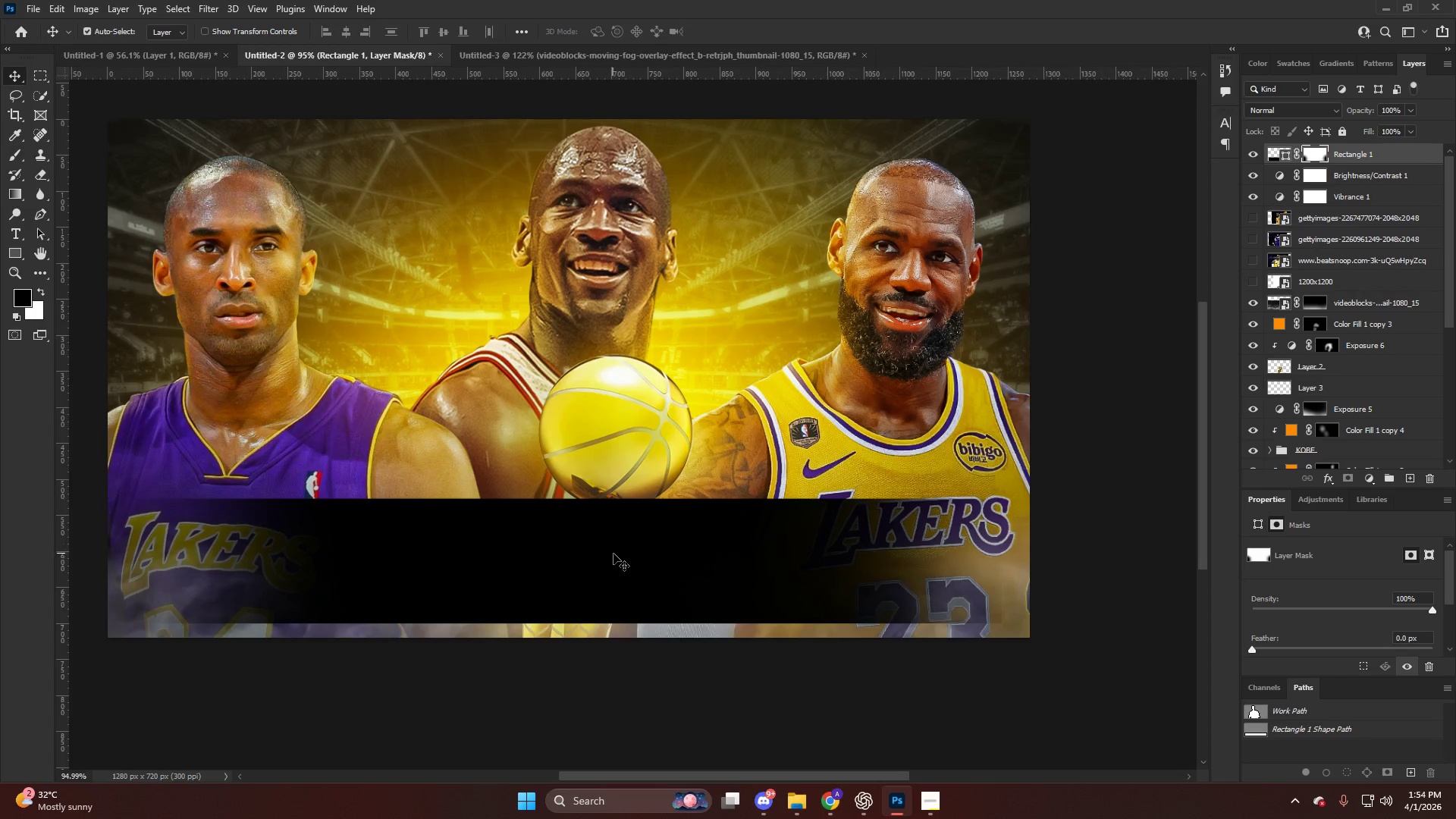 
left_click_drag(start_coordinate=[615, 554], to_coordinate=[622, 559])
 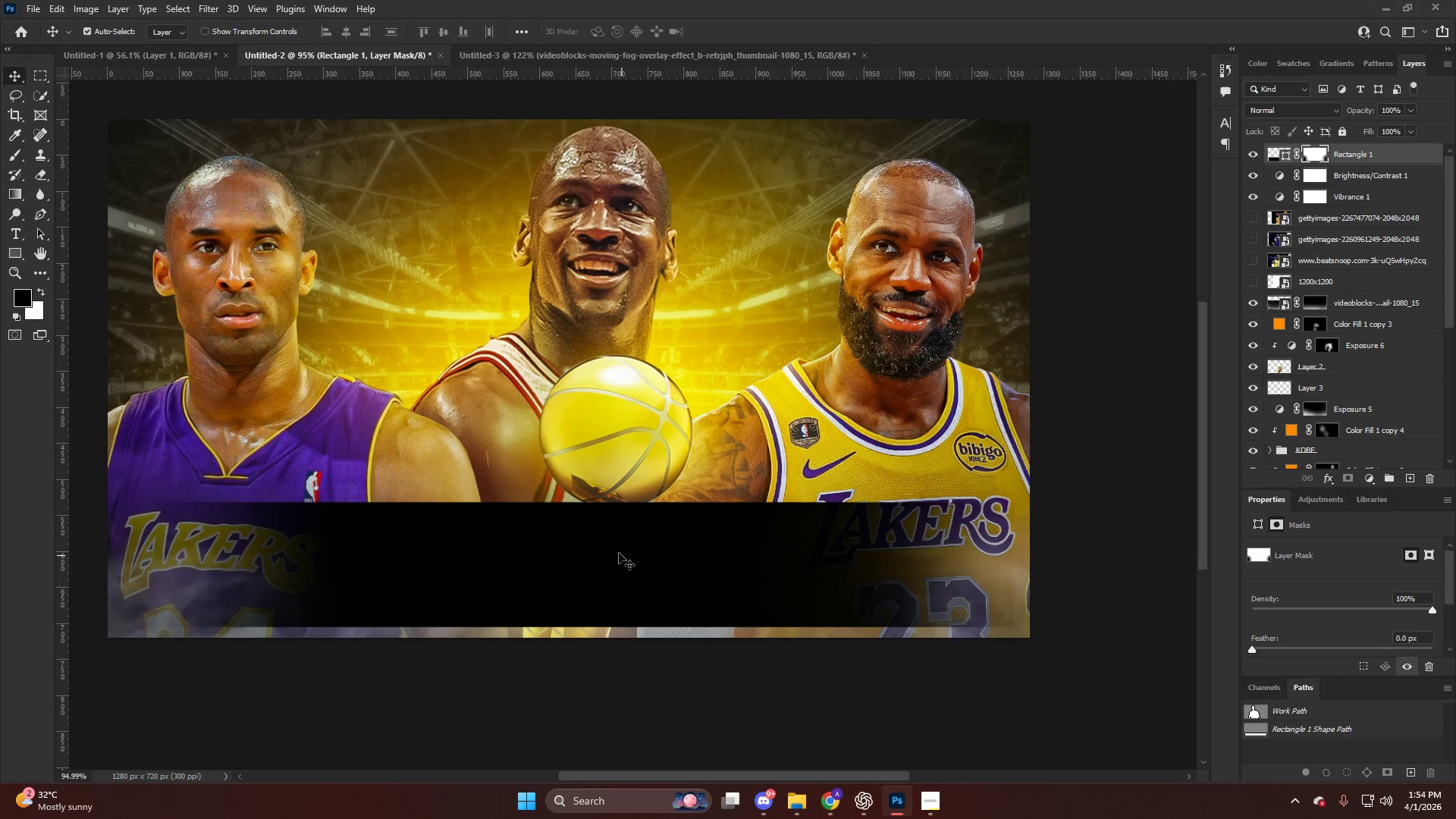 
scroll: coordinate [682, 506], scroll_direction: up, amount: 3.0
 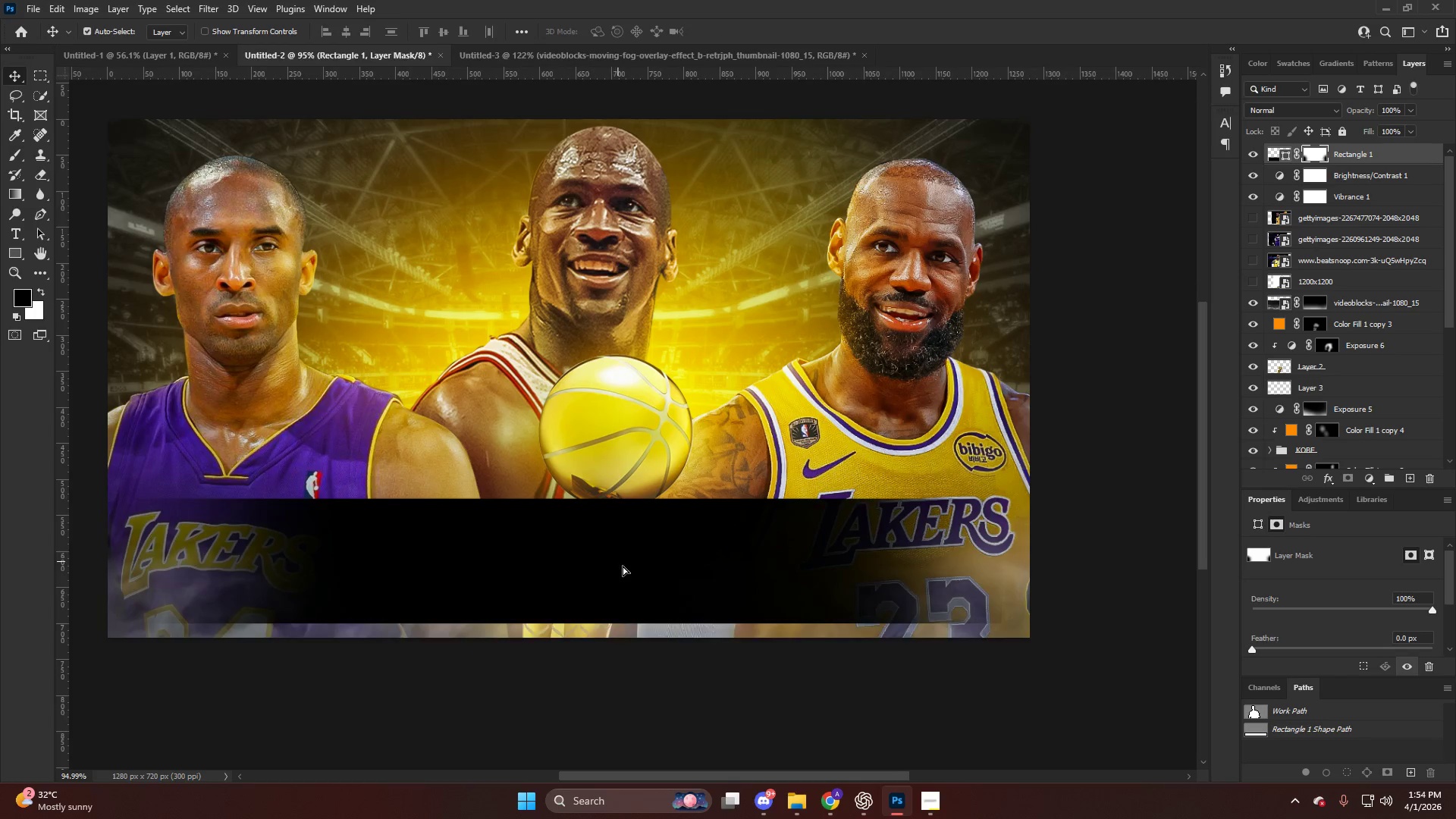 
key(Alt+AltLeft)
 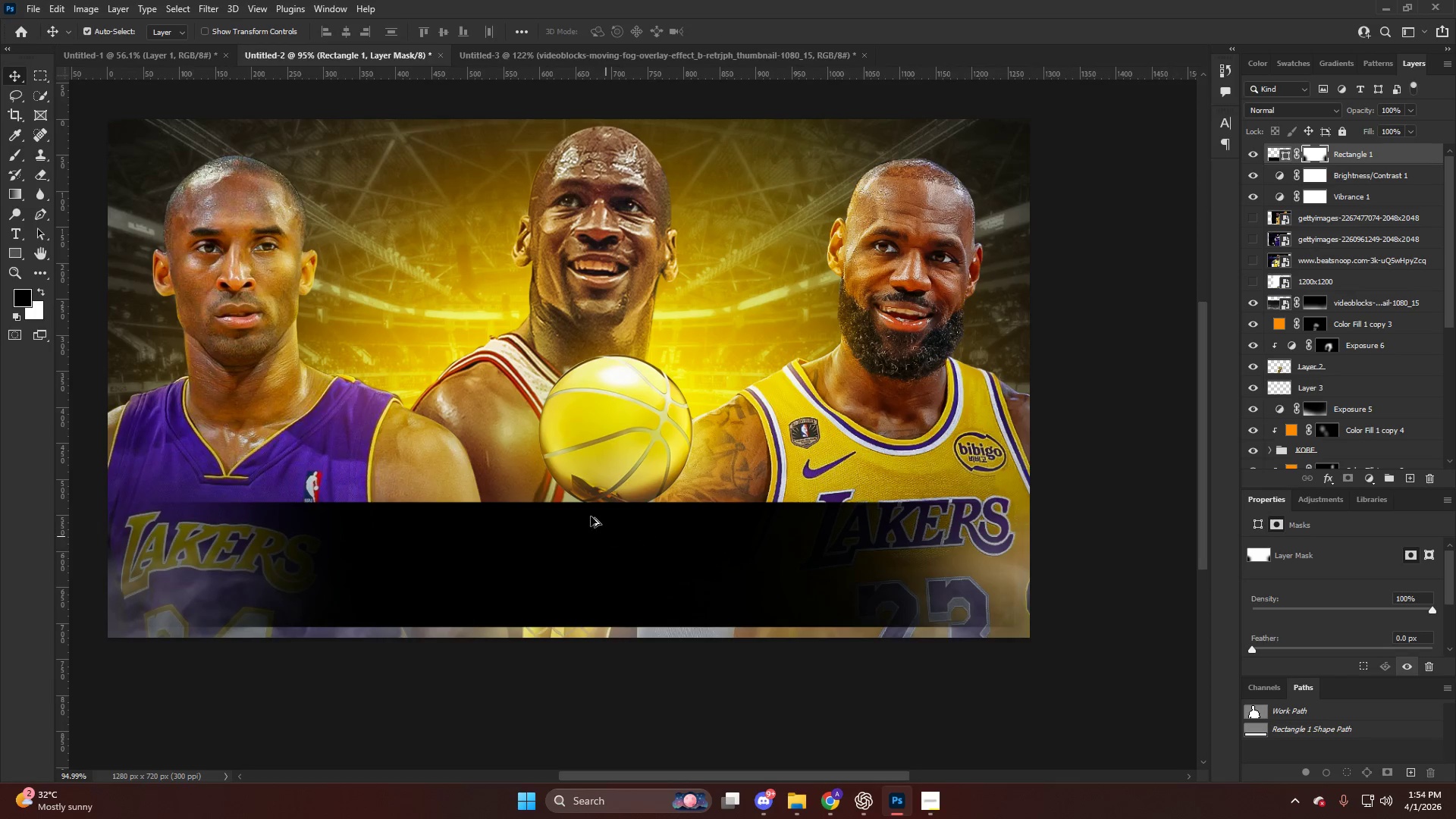 
scroll: coordinate [591, 516], scroll_direction: down, amount: 3.0
 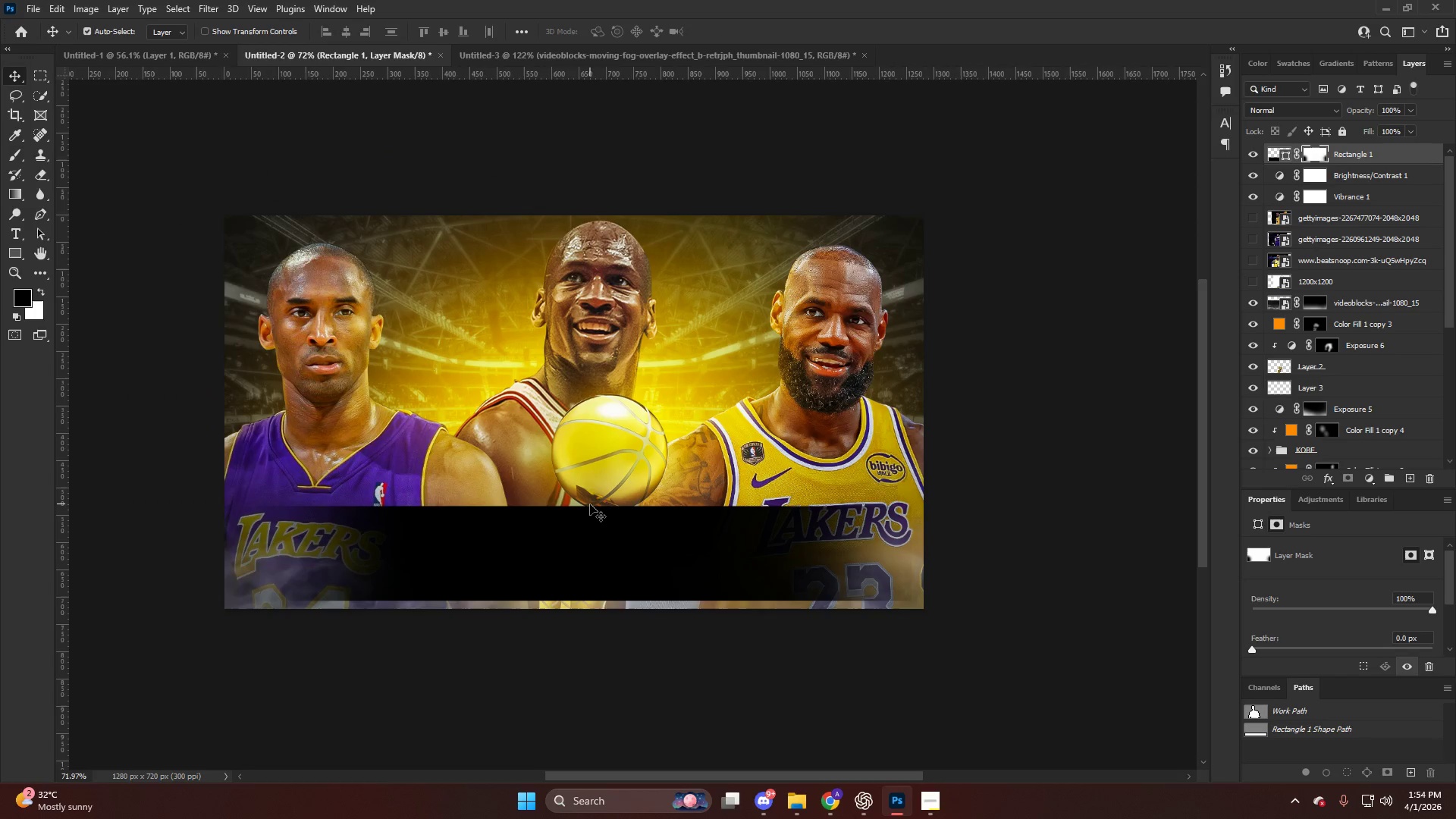 
key(Alt+AltLeft)
 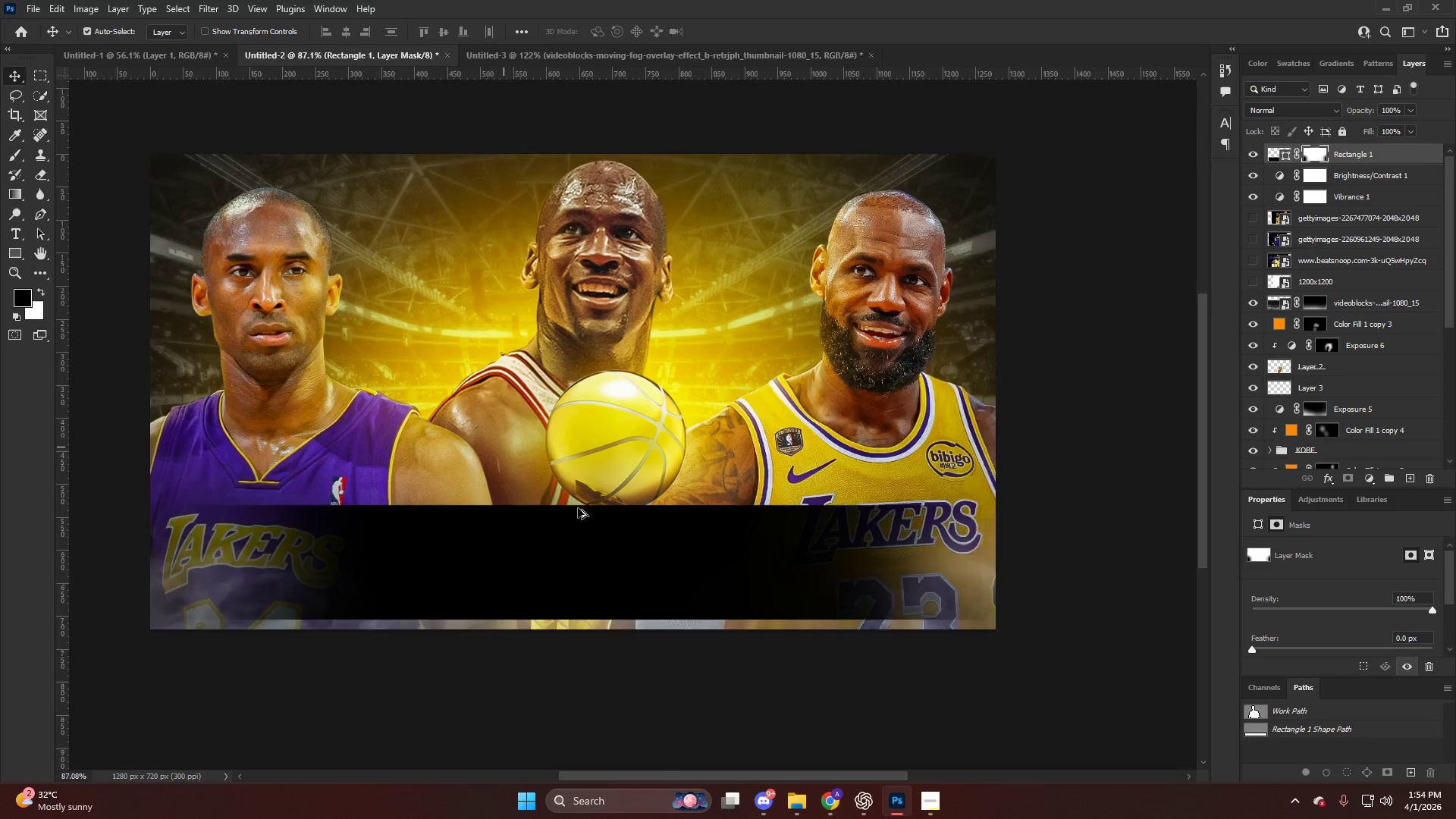 
scroll: coordinate [578, 508], scroll_direction: up, amount: 4.0
 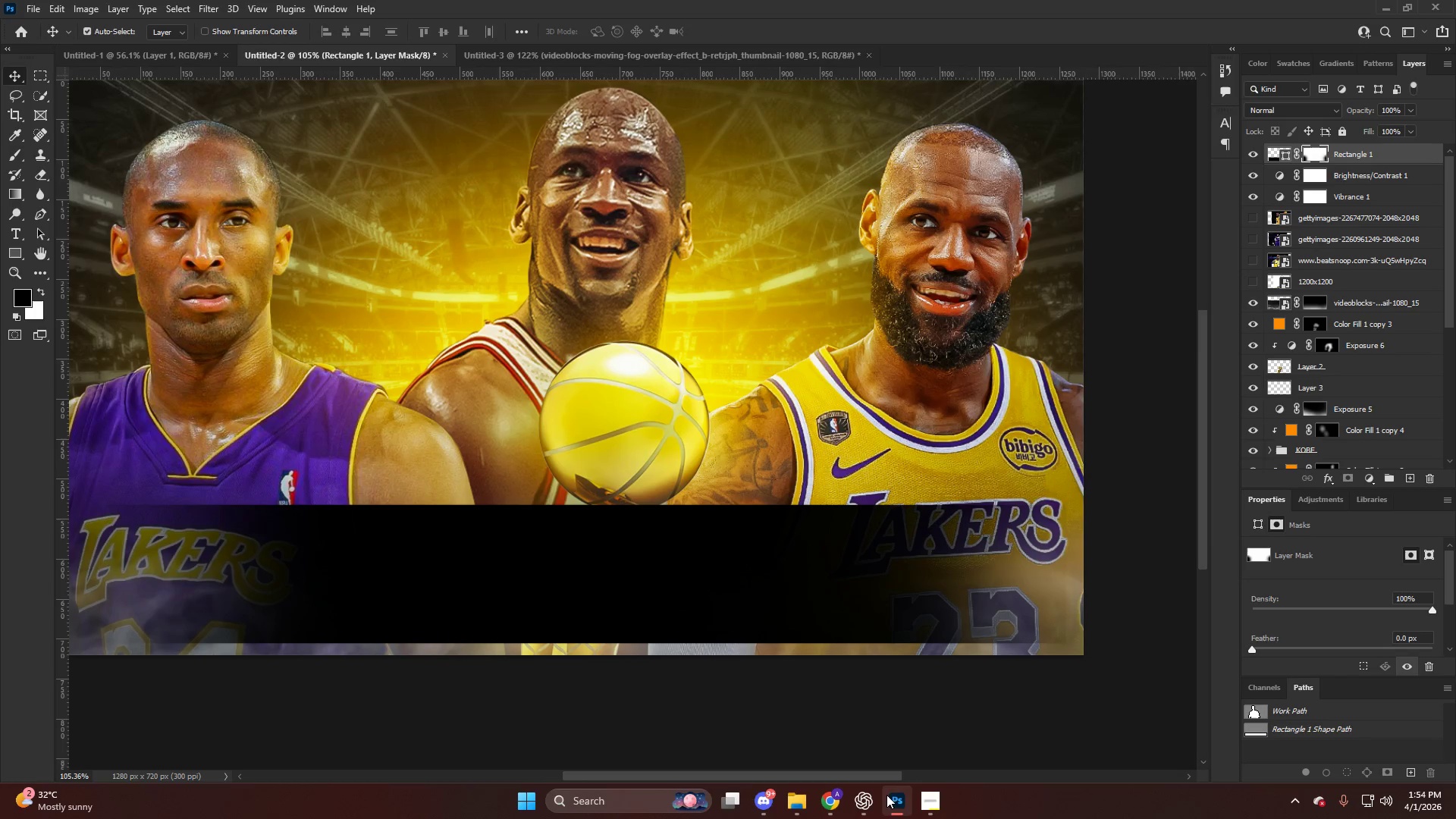 
left_click([936, 795])